 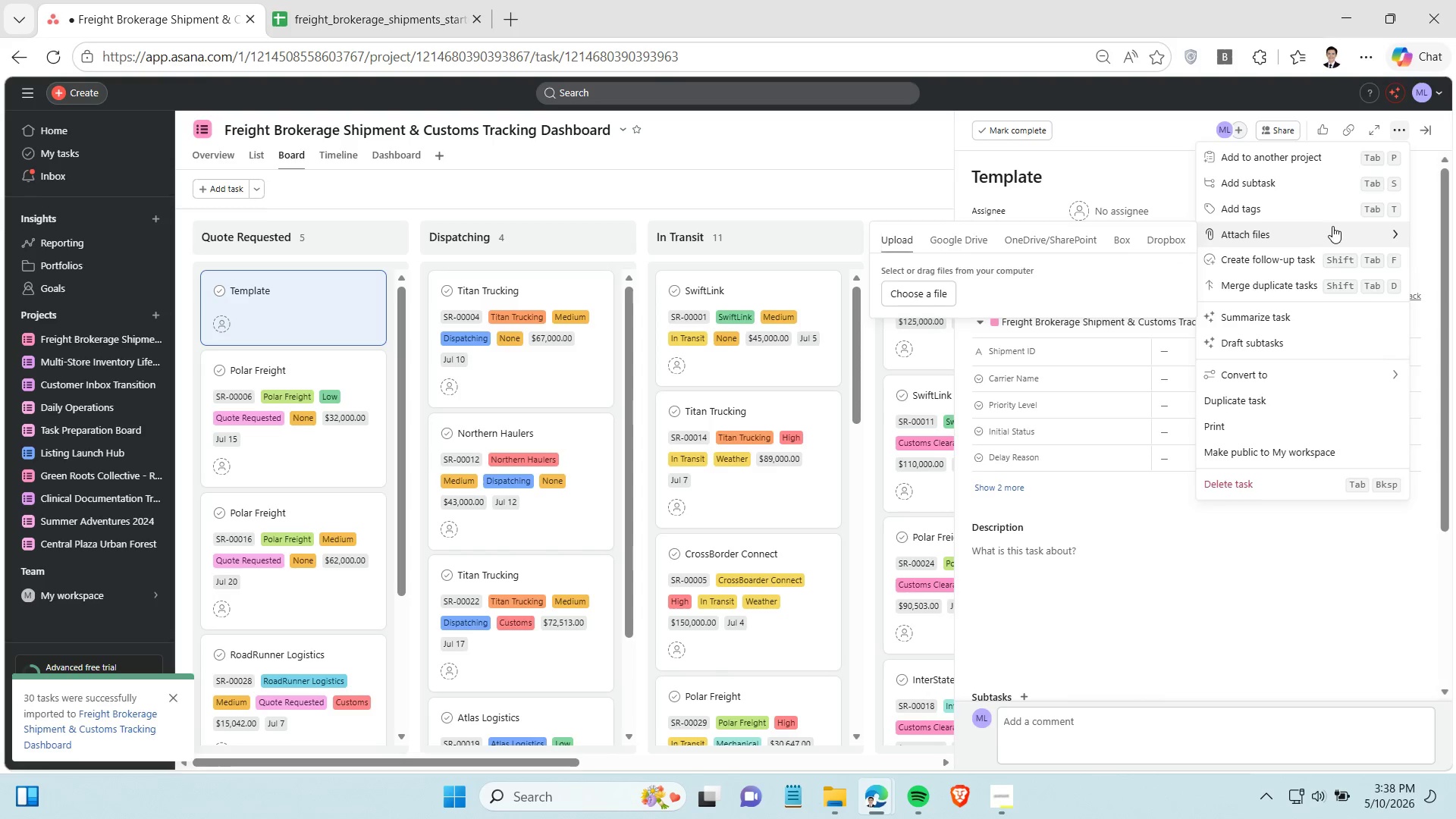 
left_click([1319, 202])
 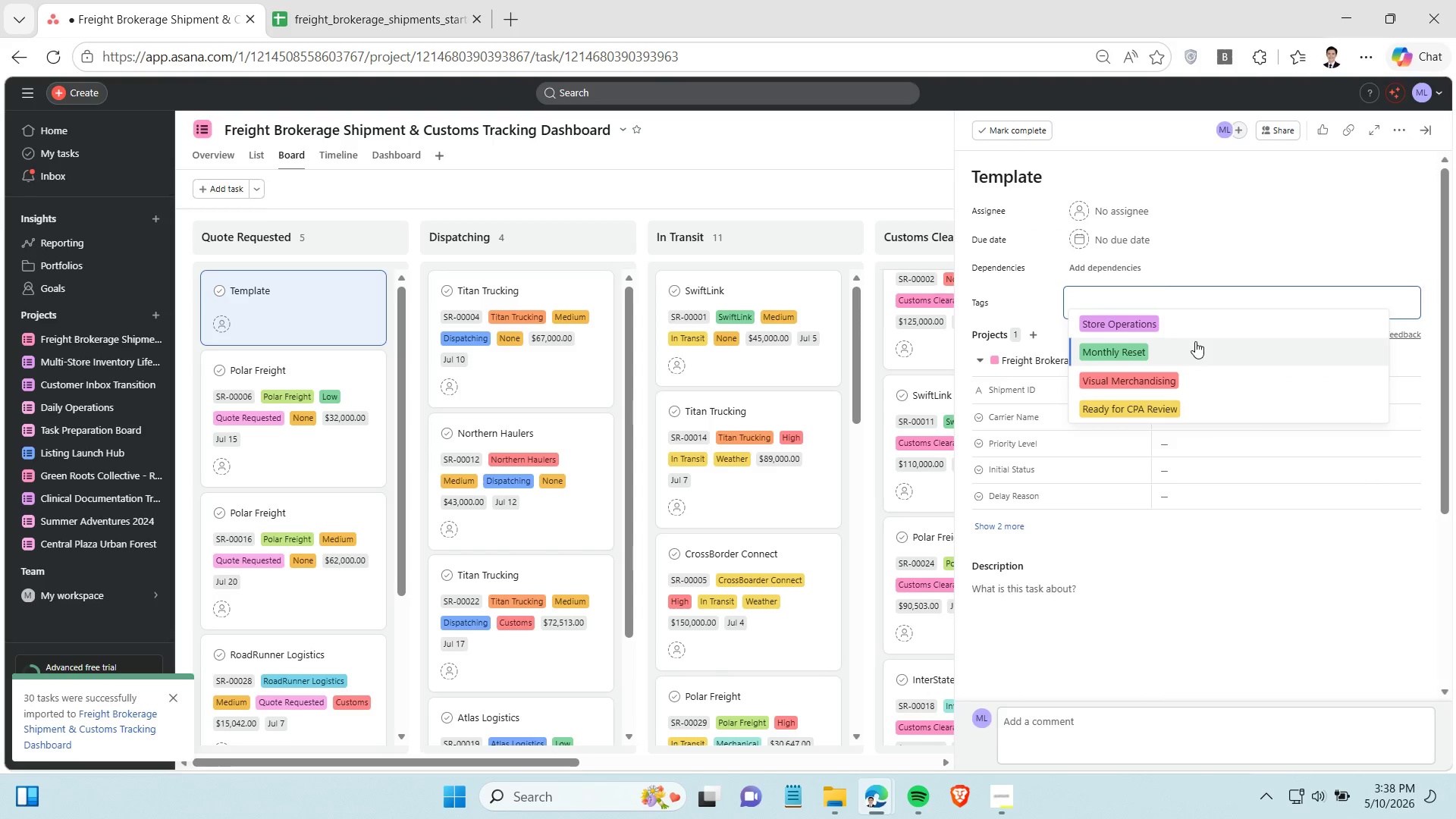 
type(Alert Customs)
 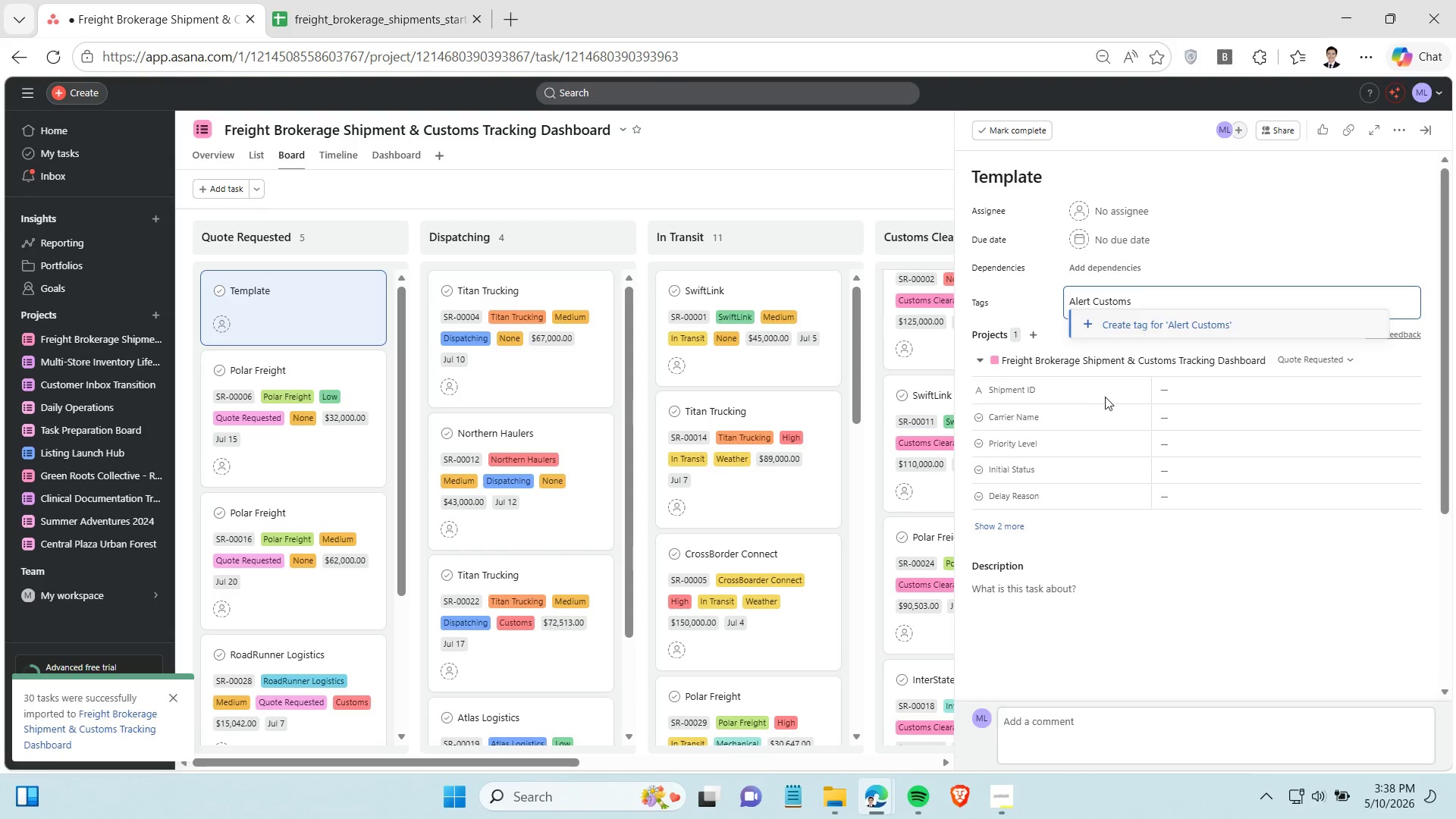 
left_click([1154, 330])
 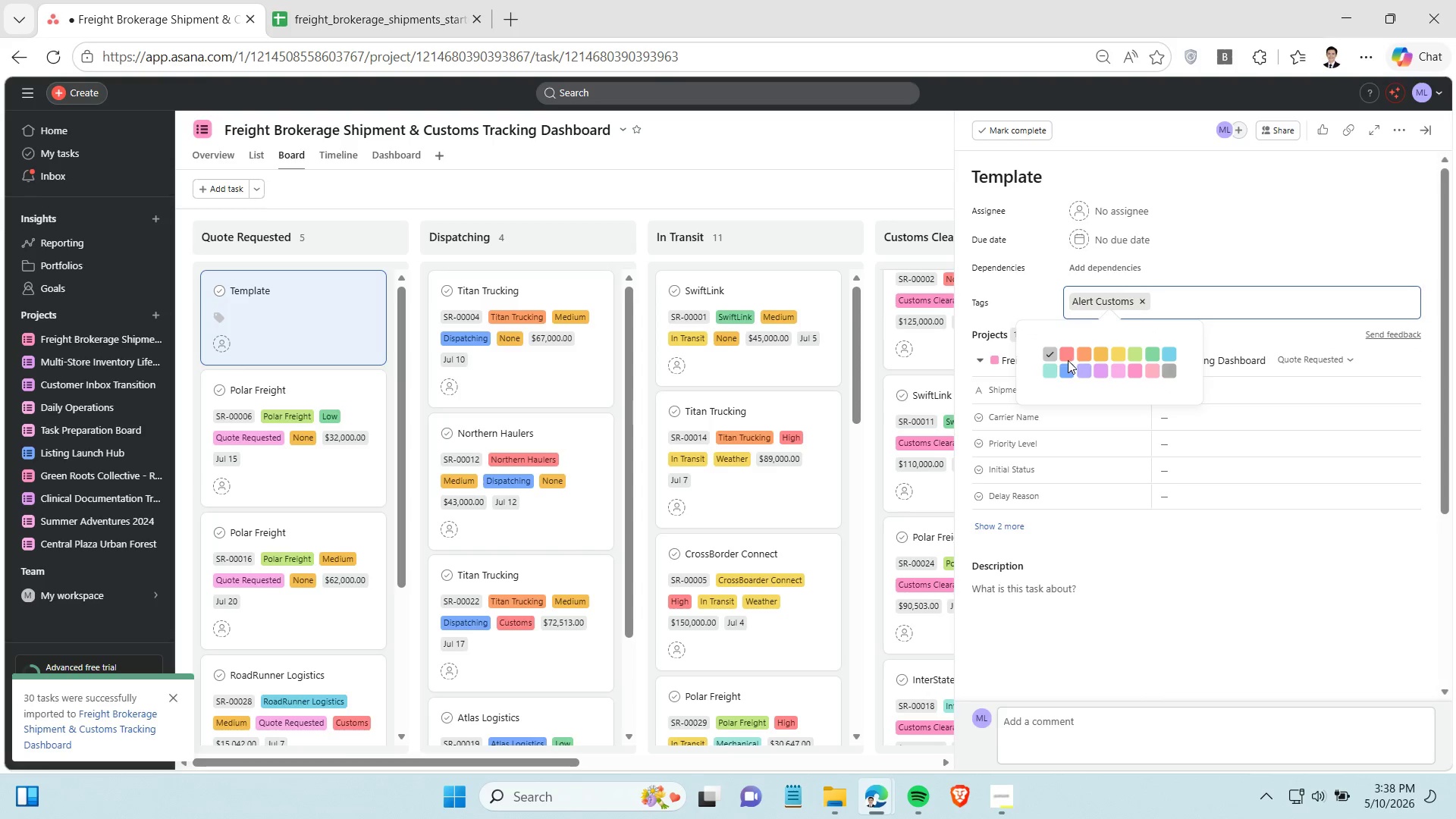 
left_click([1063, 354])
 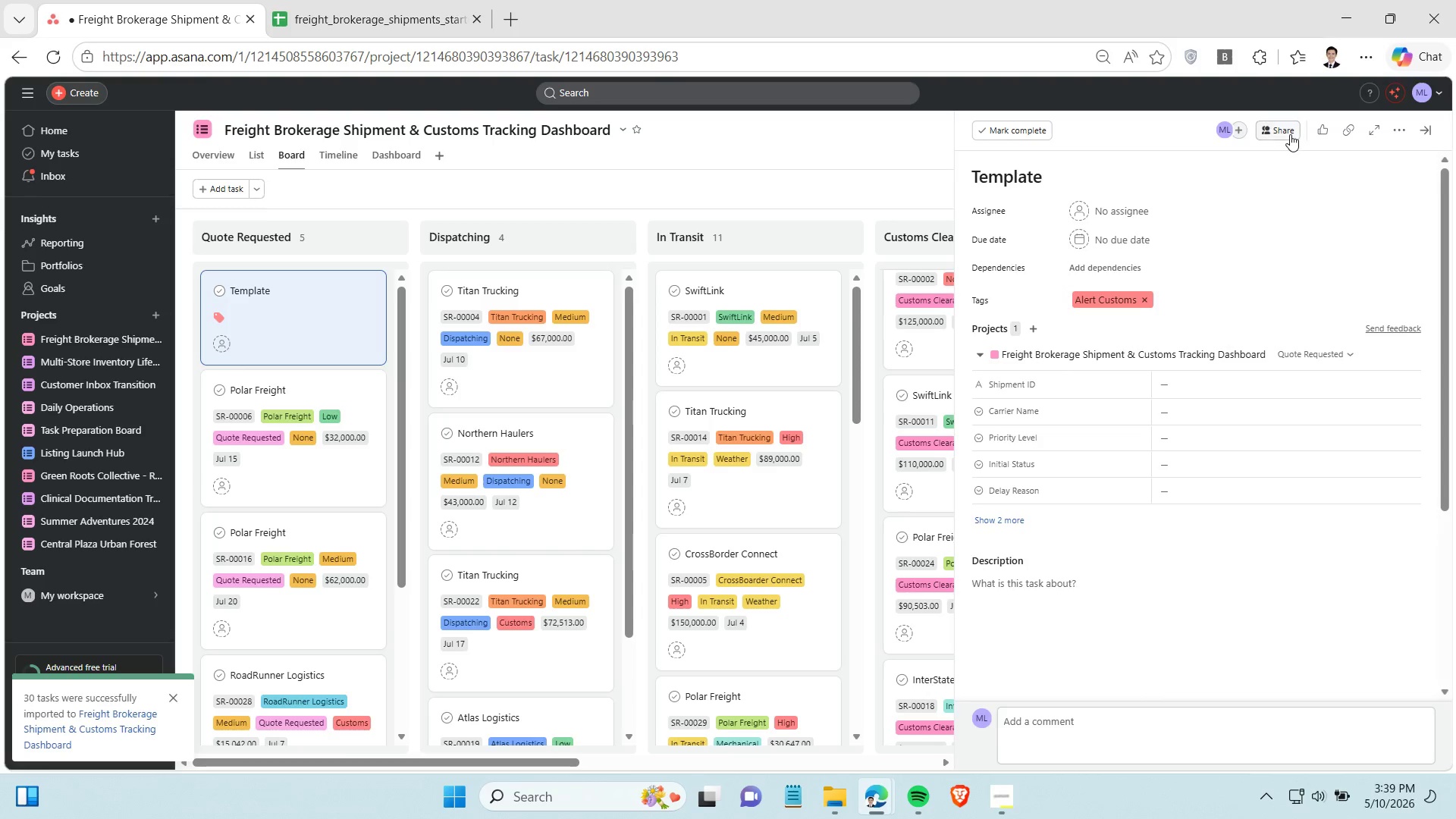 
wait(5.79)
 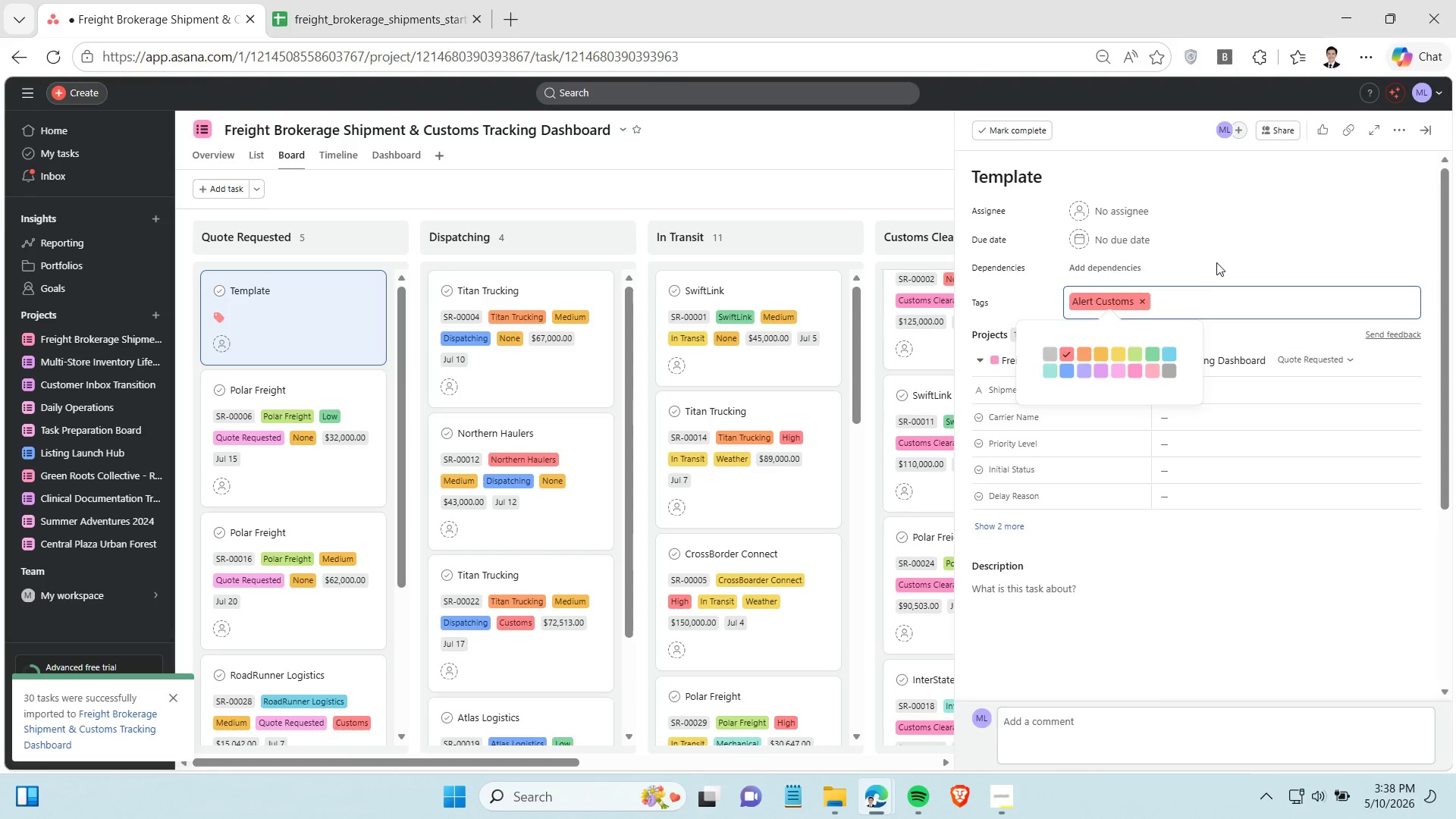 
mouse_move([1393, 127])
 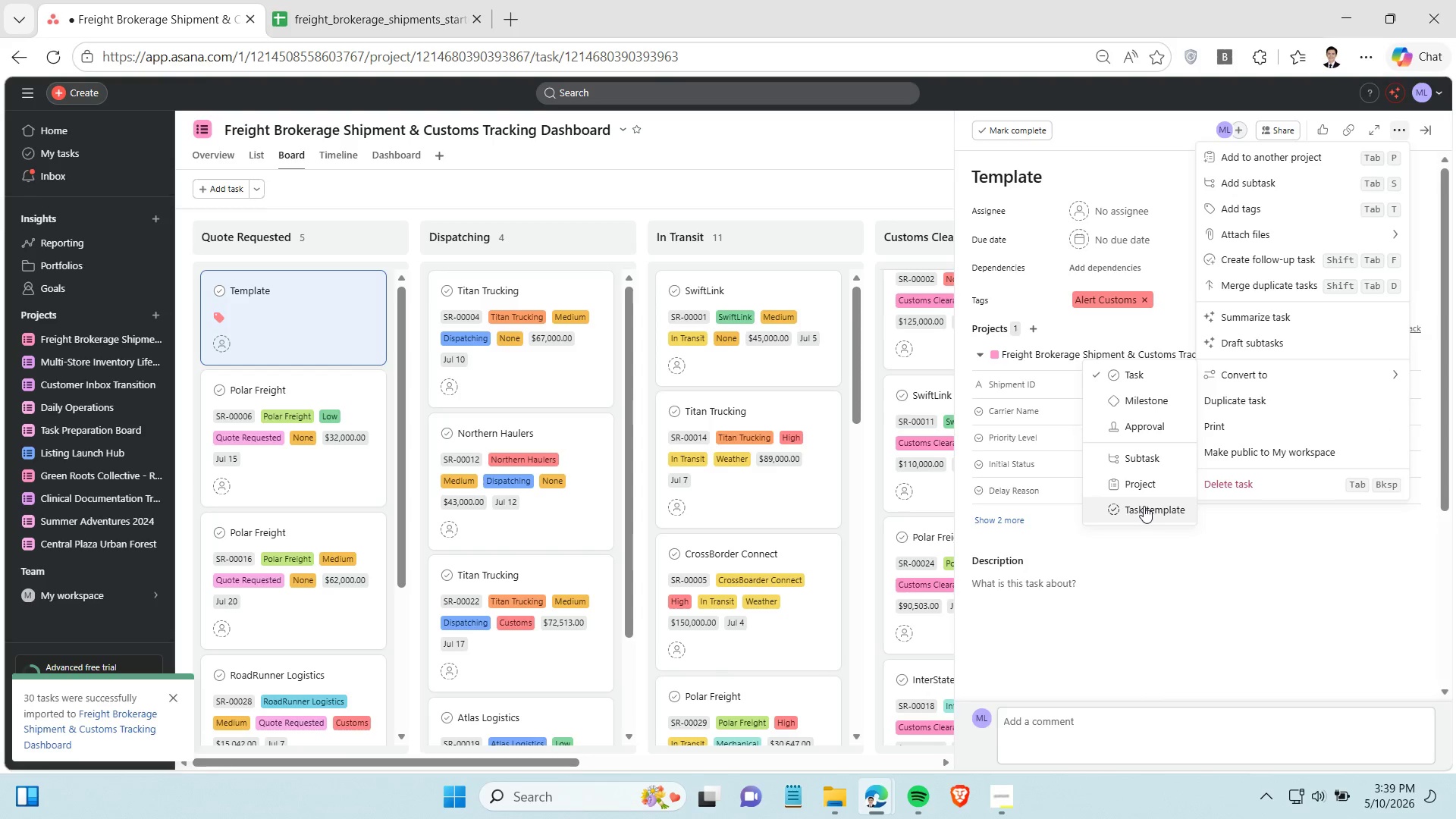 
left_click([1144, 506])
 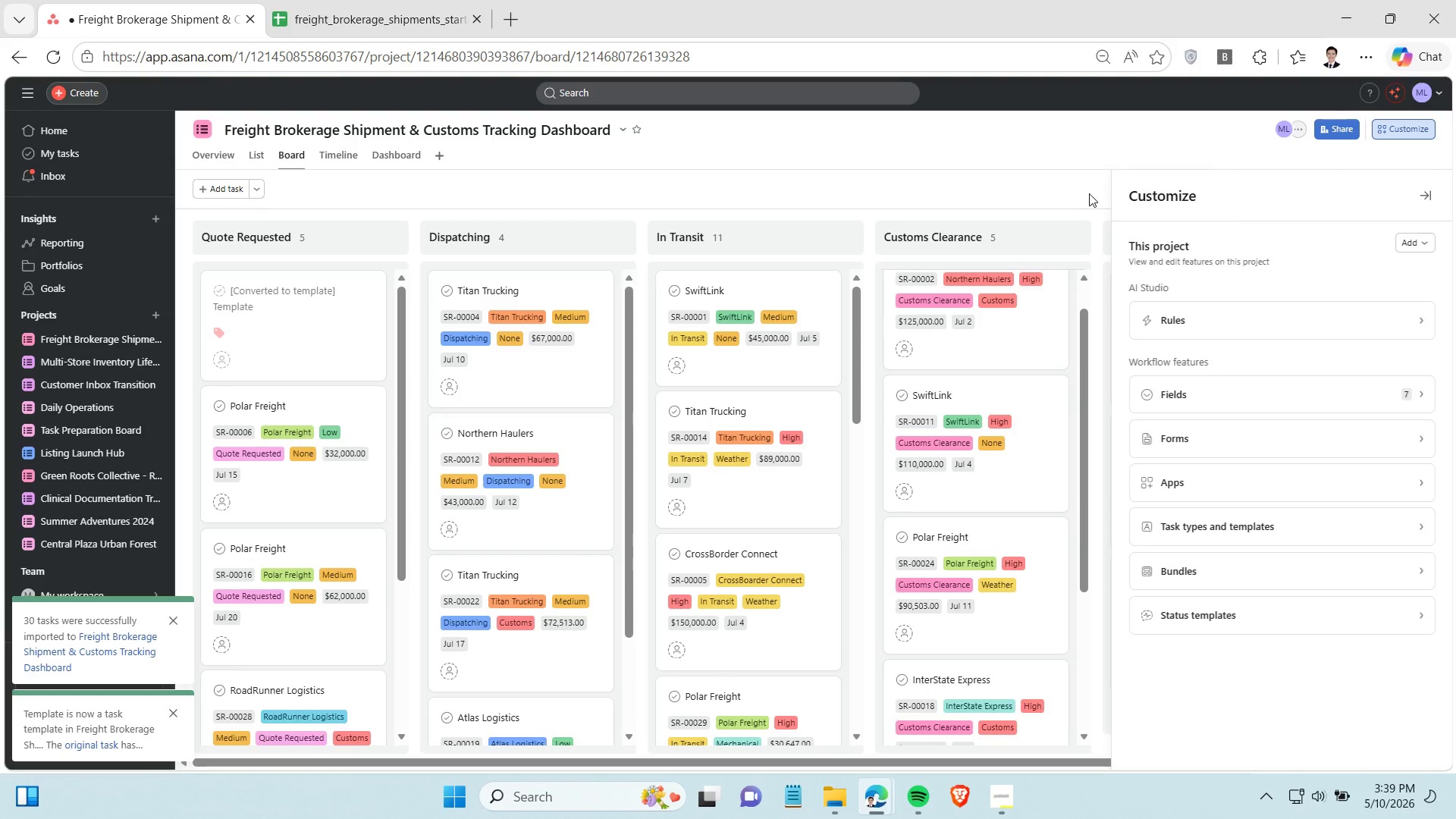 
wait(14.52)
 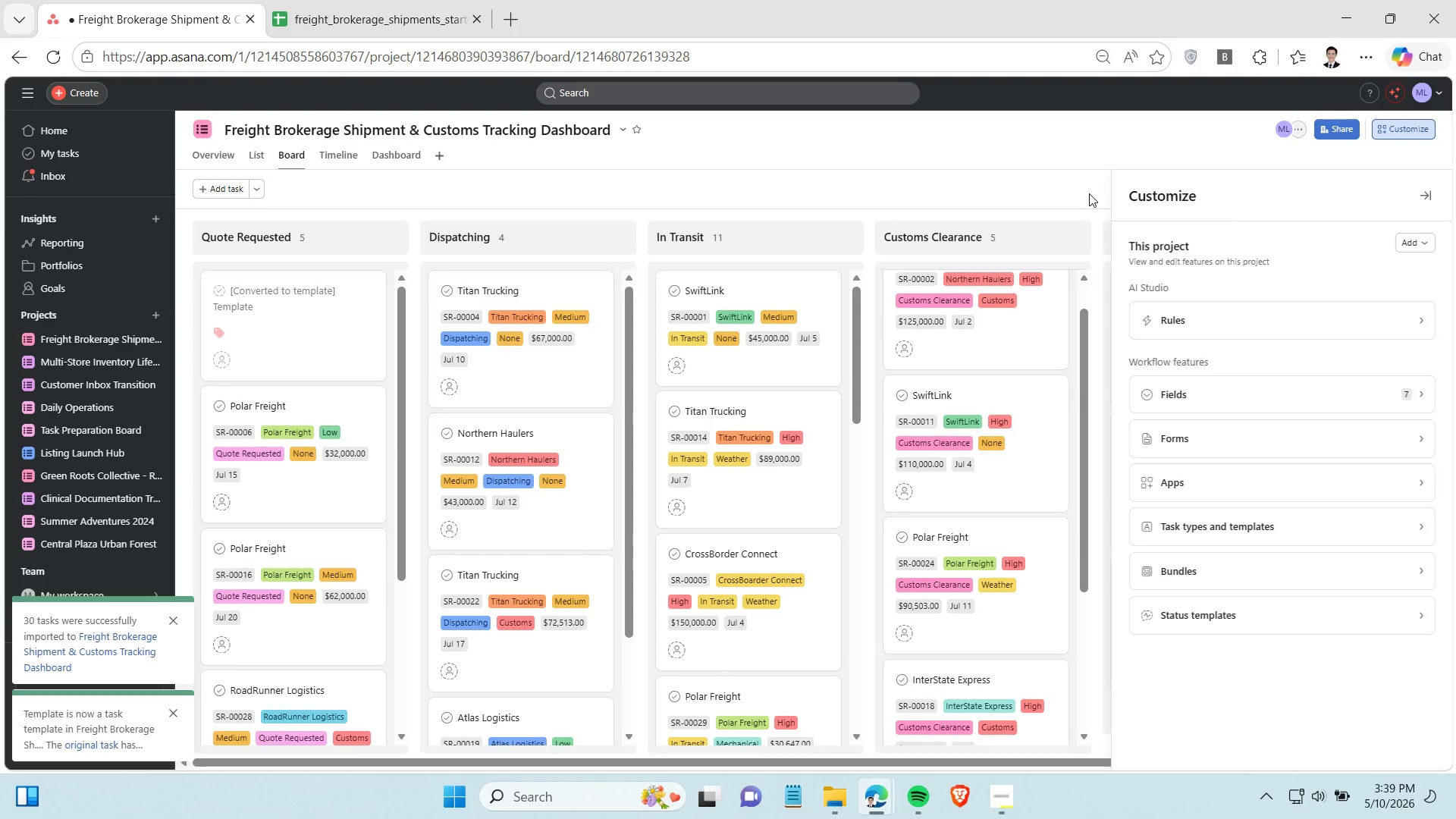 
left_click([995, 807])